 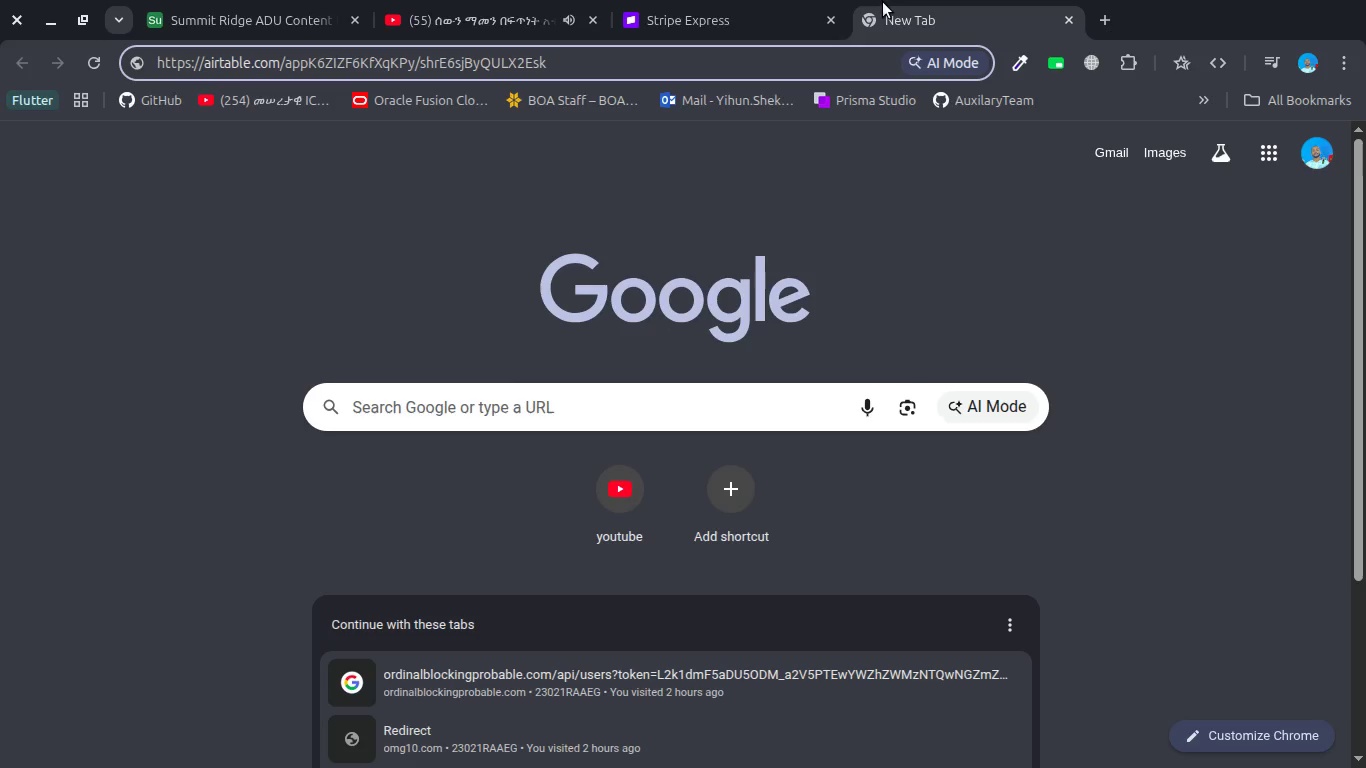 
left_click([751, 24])
 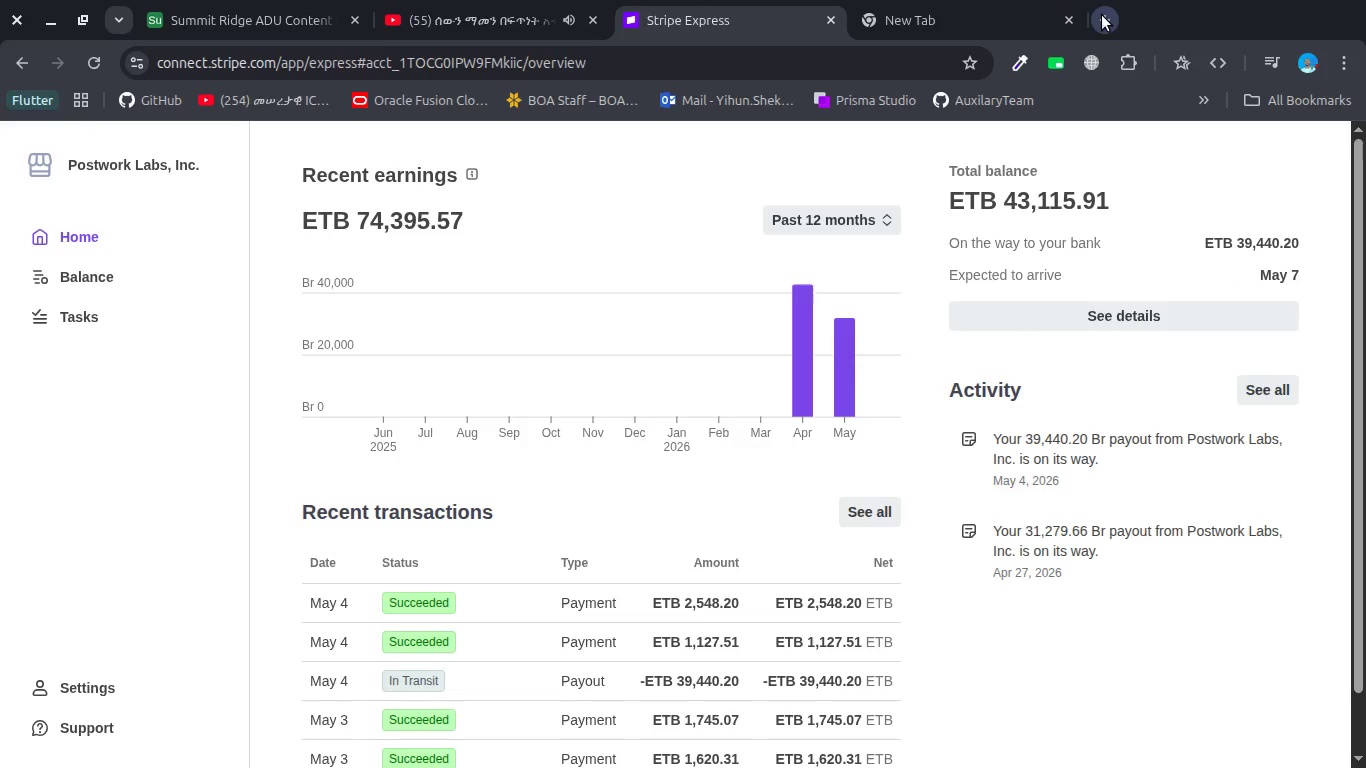 
left_click([1102, 15])
 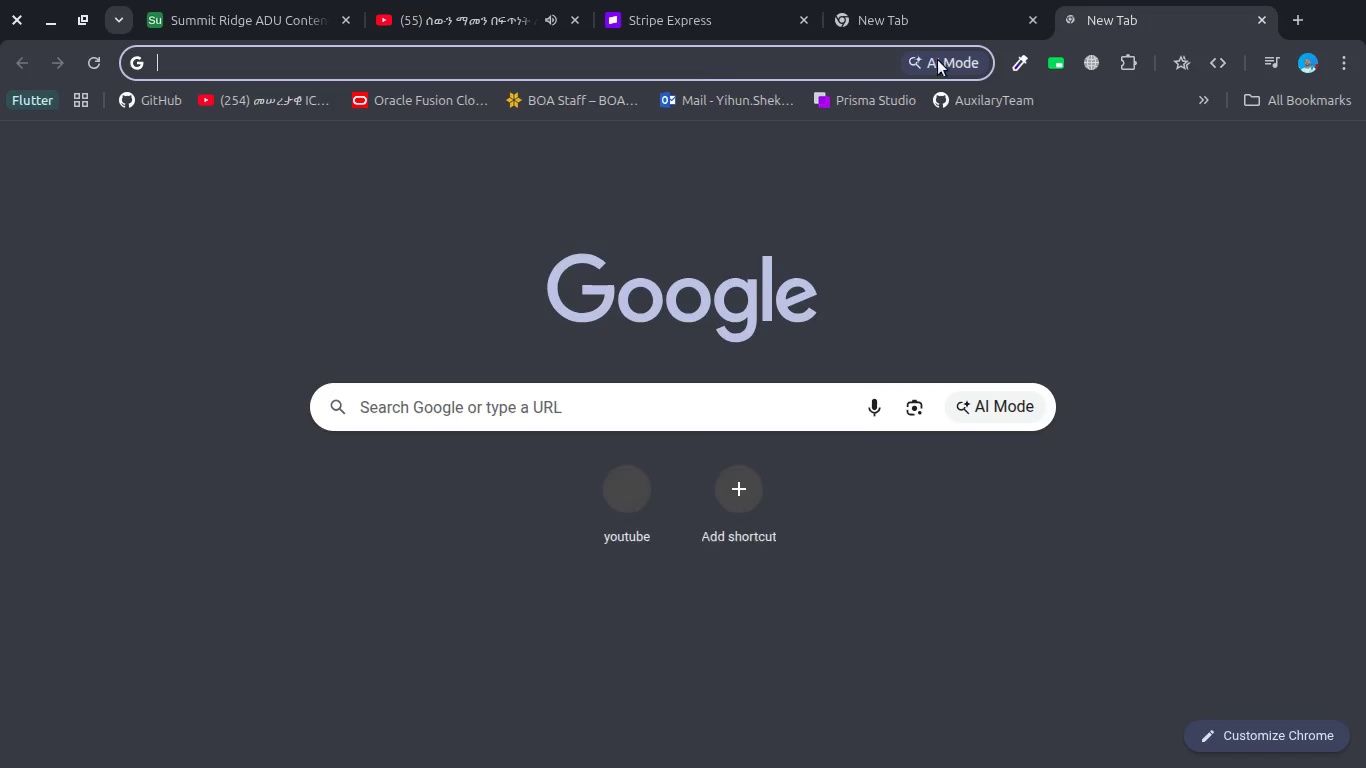 
hold_key(key=ControlLeft, duration=0.8)
 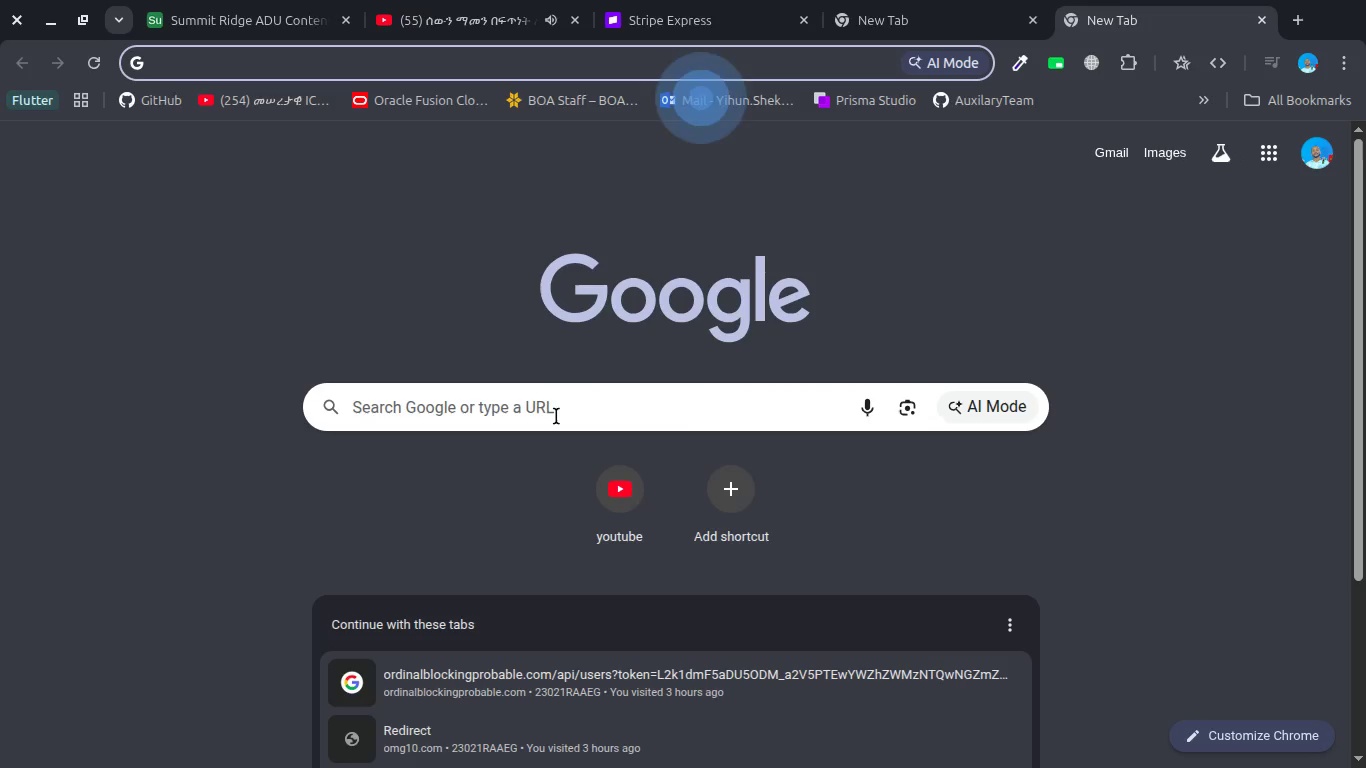 
left_click([554, 418])
 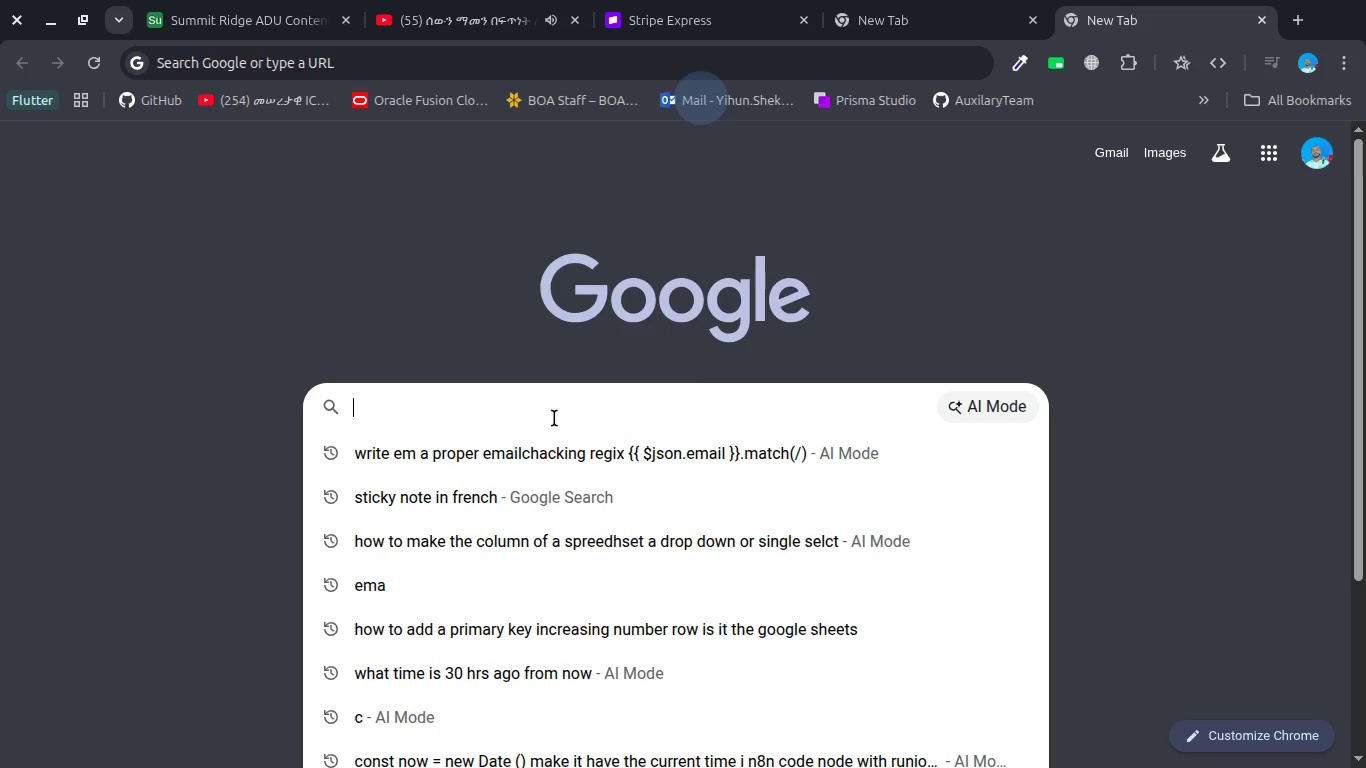 
hold_key(key=ControlLeft, duration=0.54)
 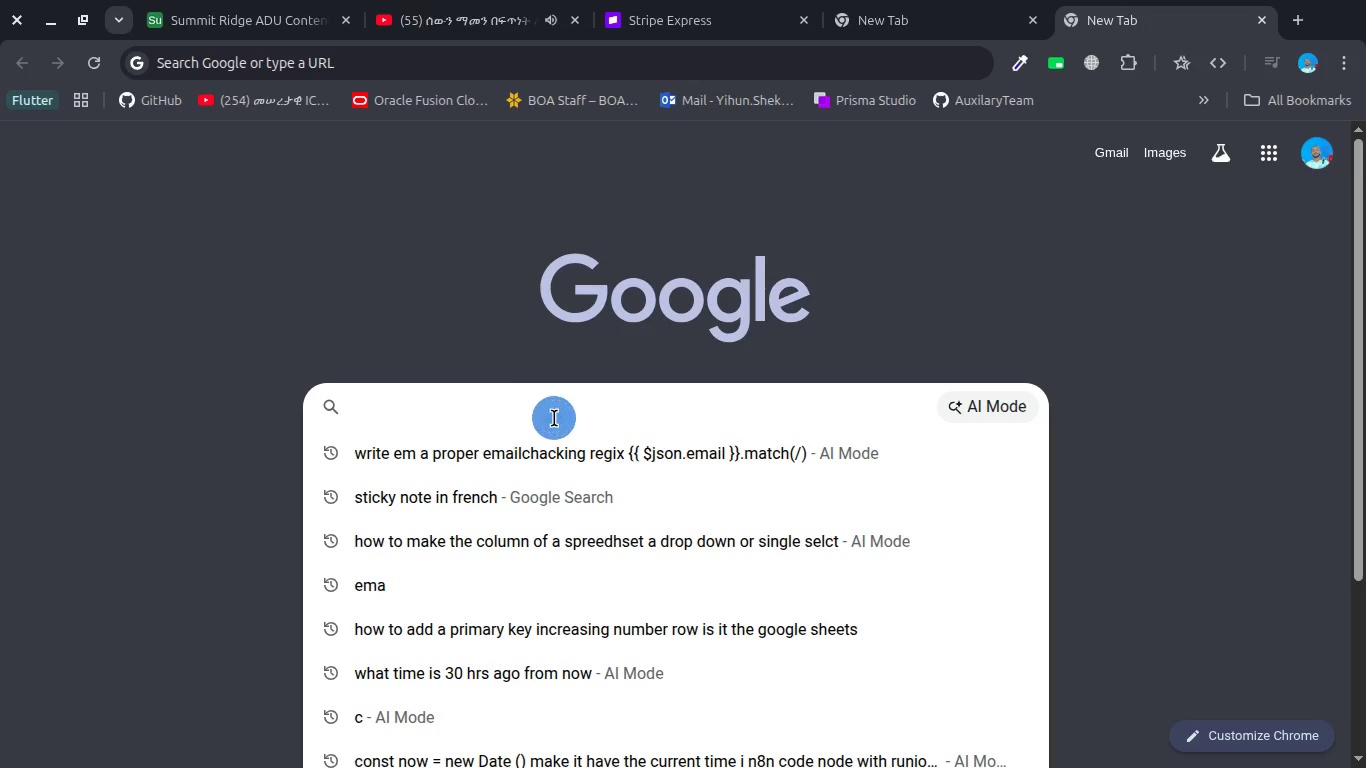 
hold_key(key=ControlLeft, duration=1.02)
 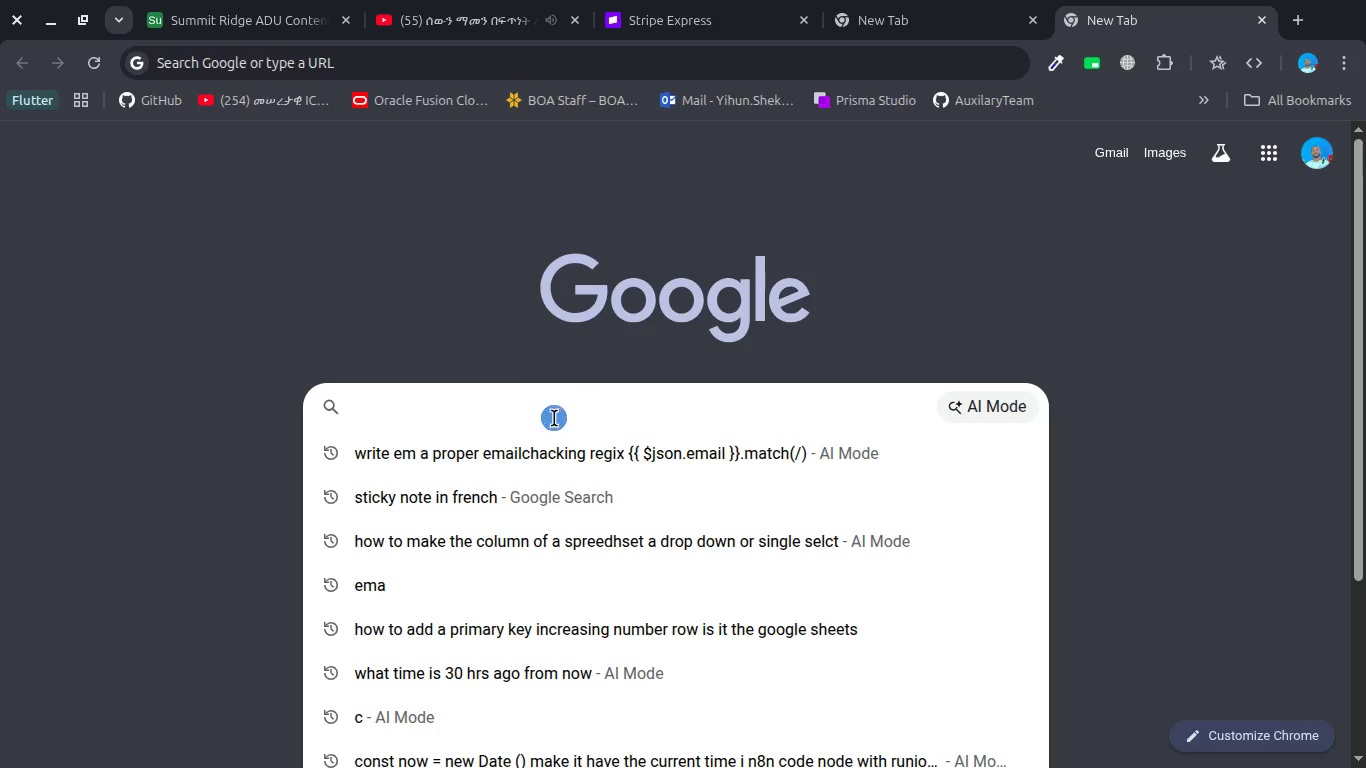 
key(Control+W)